 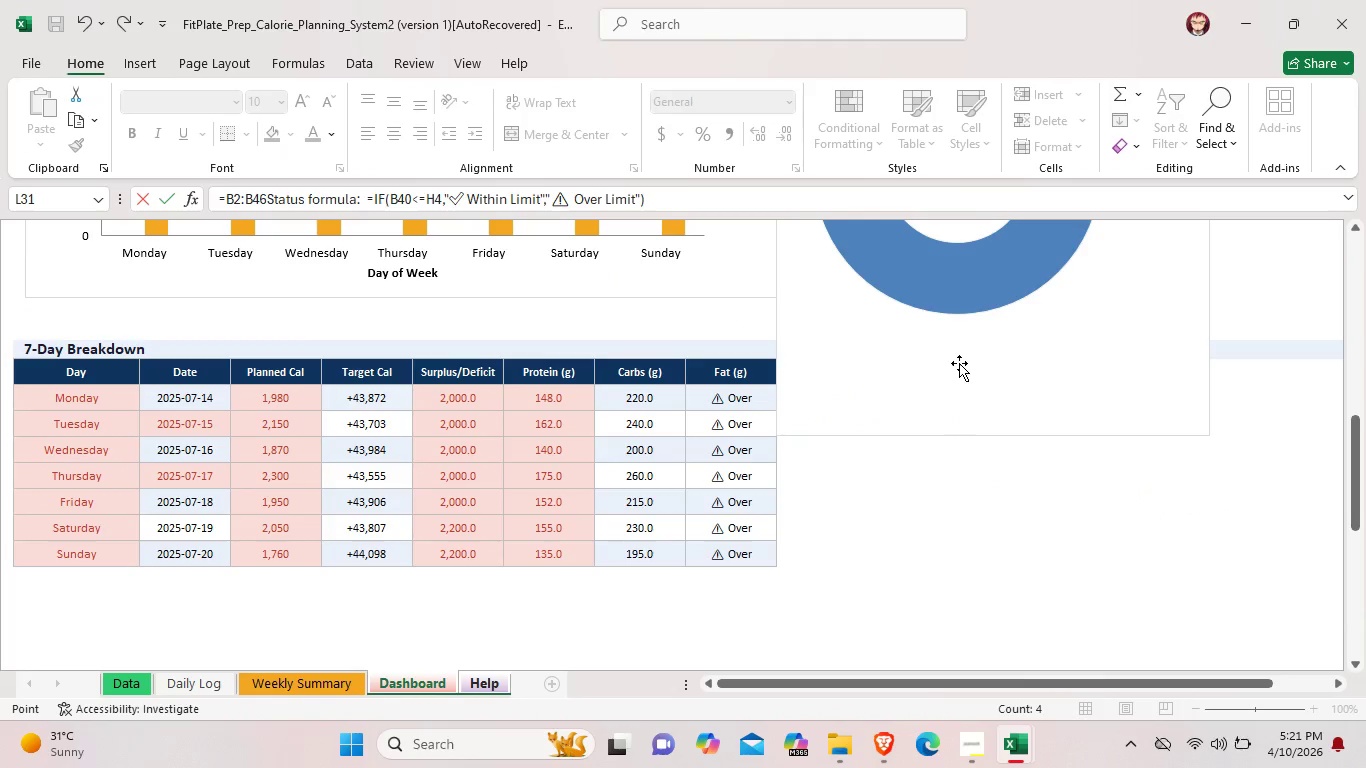 
mouse_move([1030, 740])
 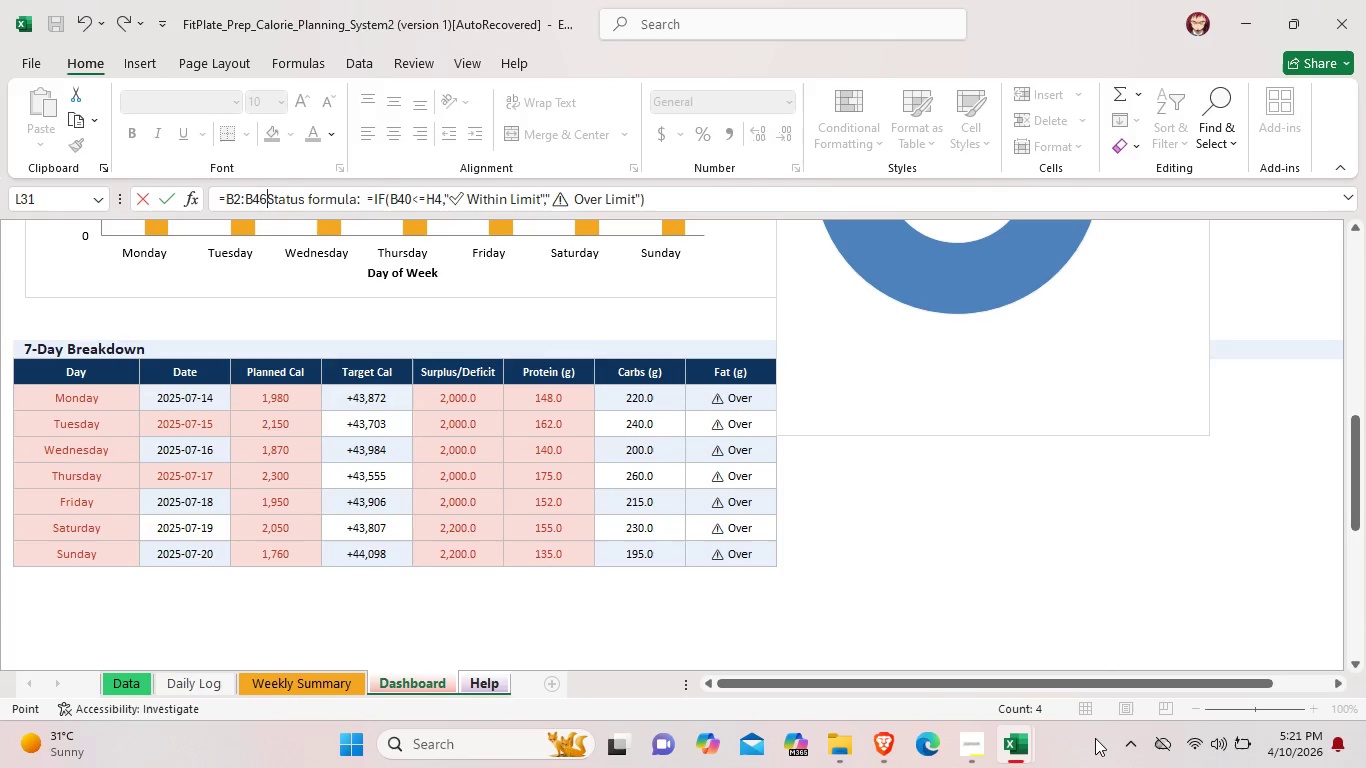 
left_click([1095, 738])
 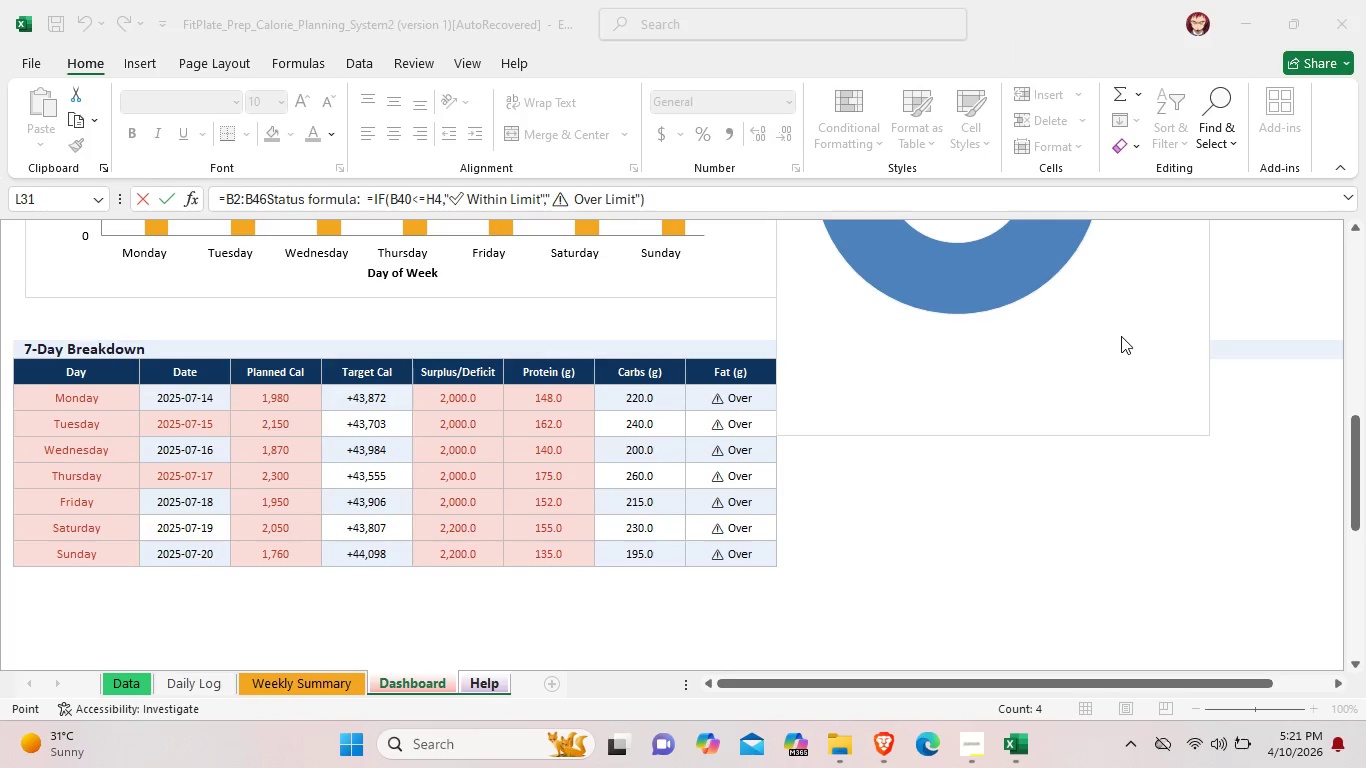 
left_click([1121, 336])
 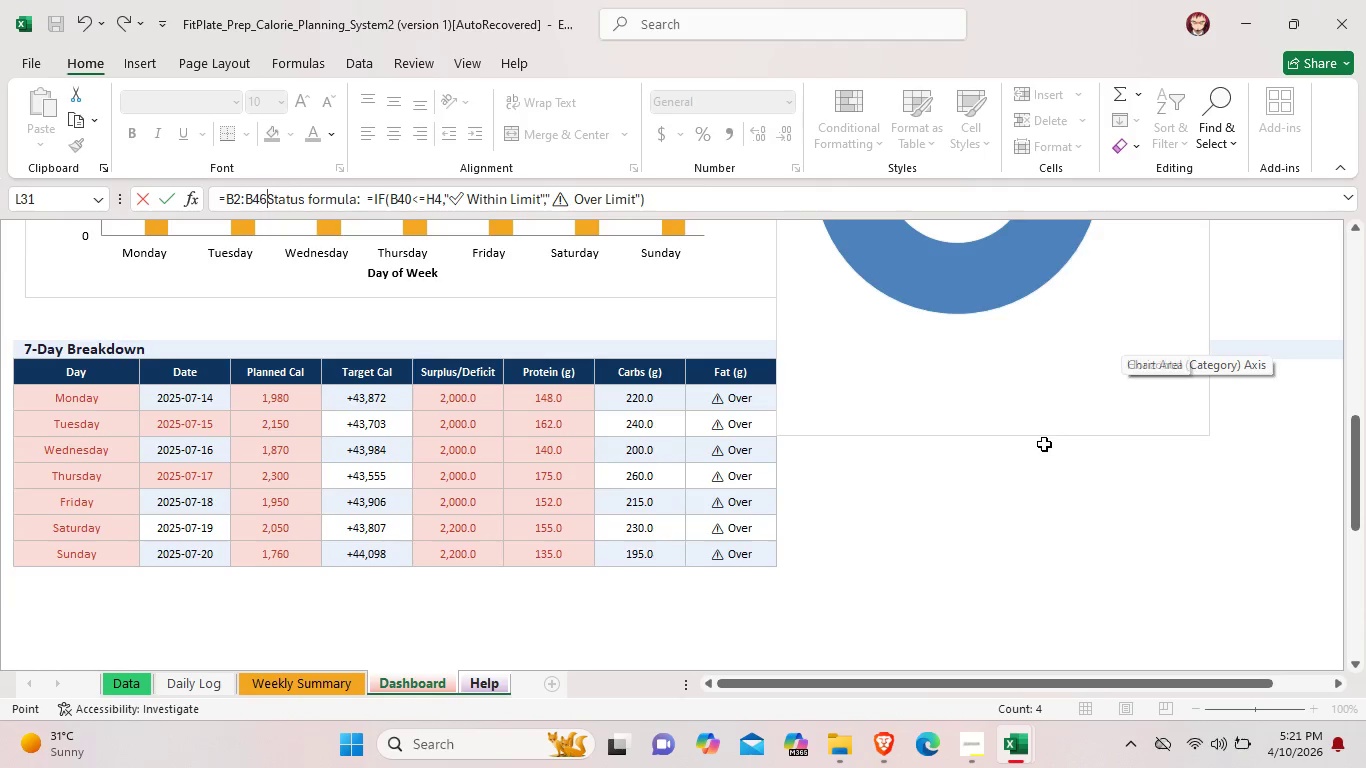 
scroll: coordinate [1039, 448], scroll_direction: up, amount: 6.0
 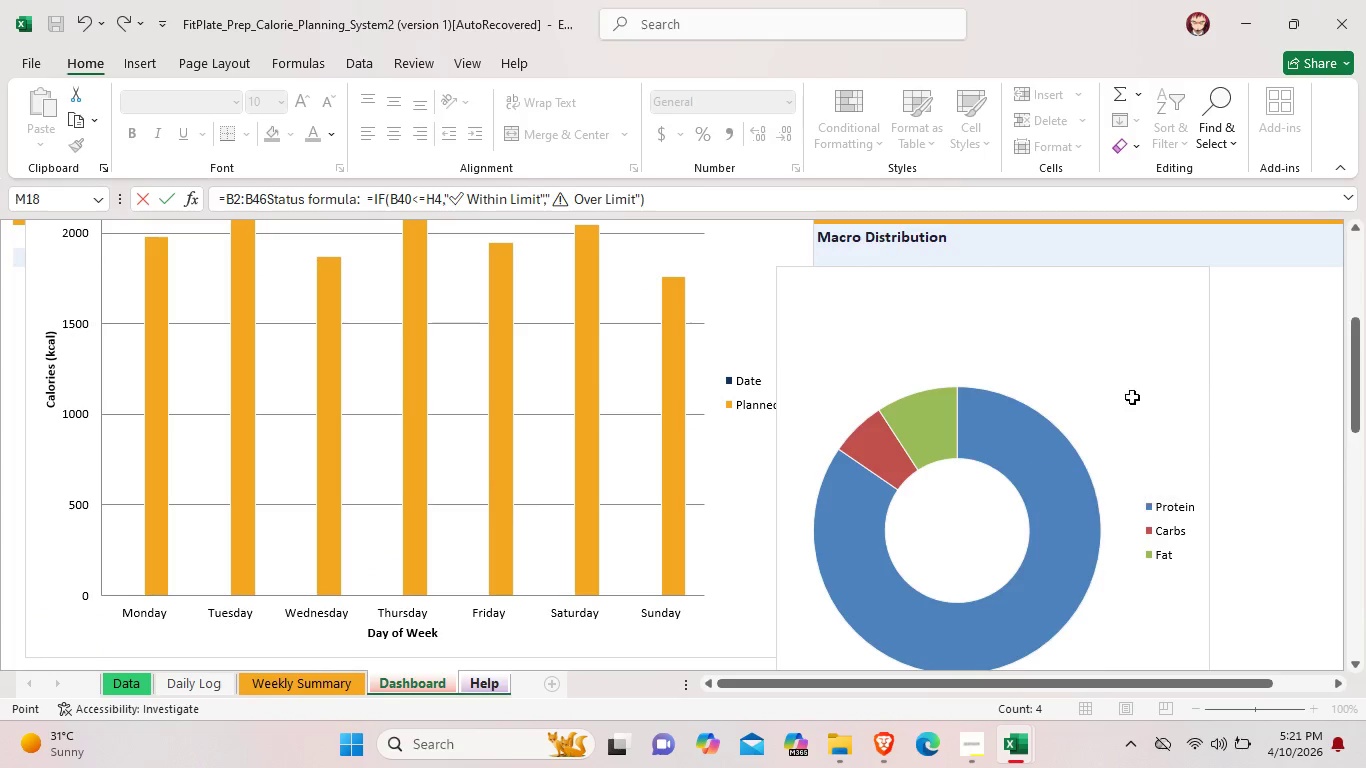 
left_click_drag(start_coordinate=[1132, 397], to_coordinate=[1155, 396])
 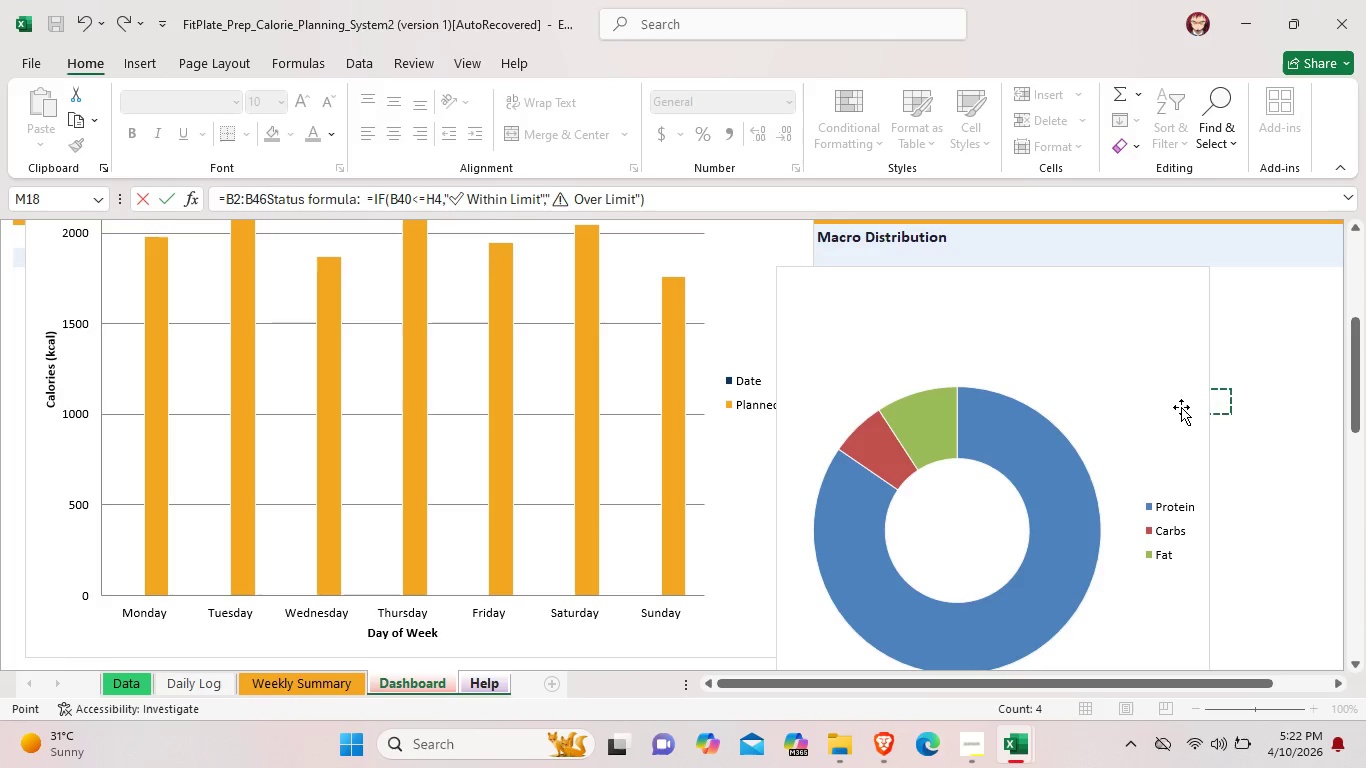 
wait(9.47)
 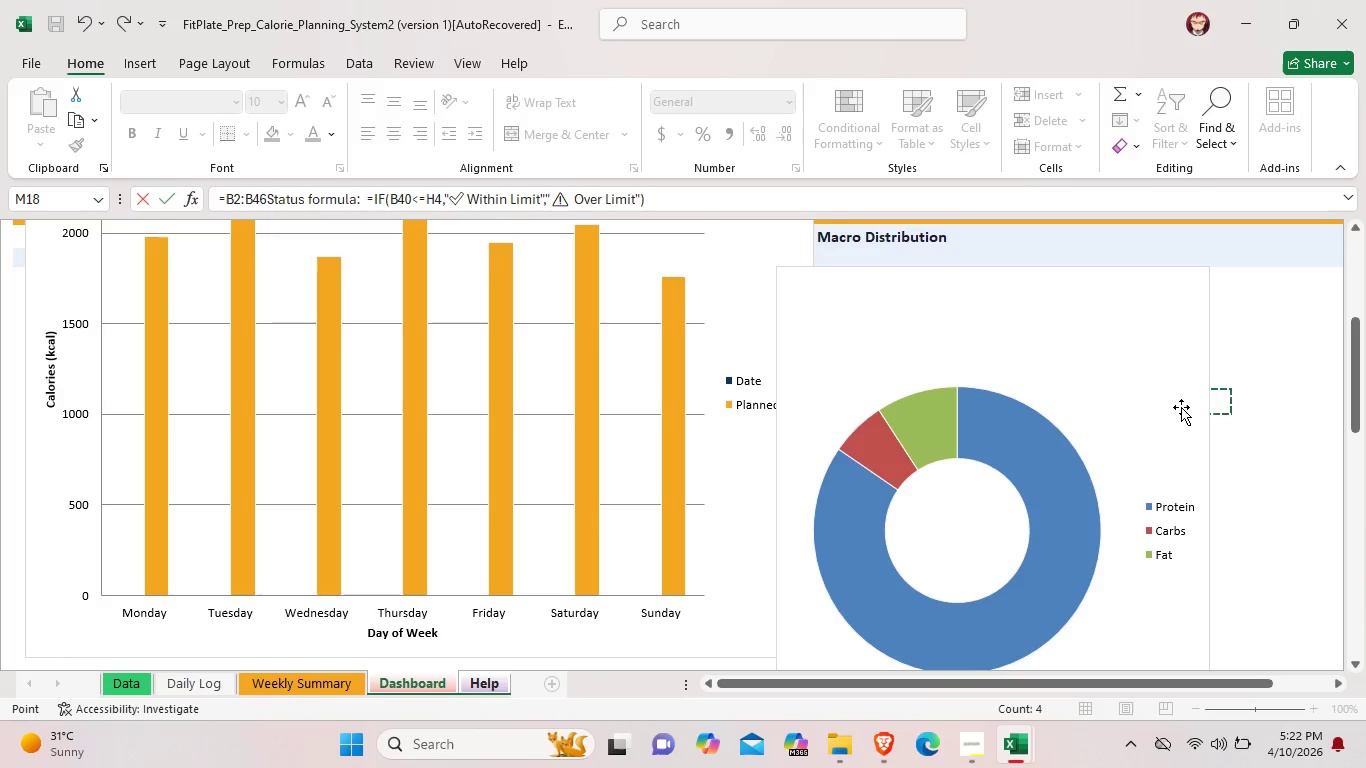 
left_click([1176, 346])
 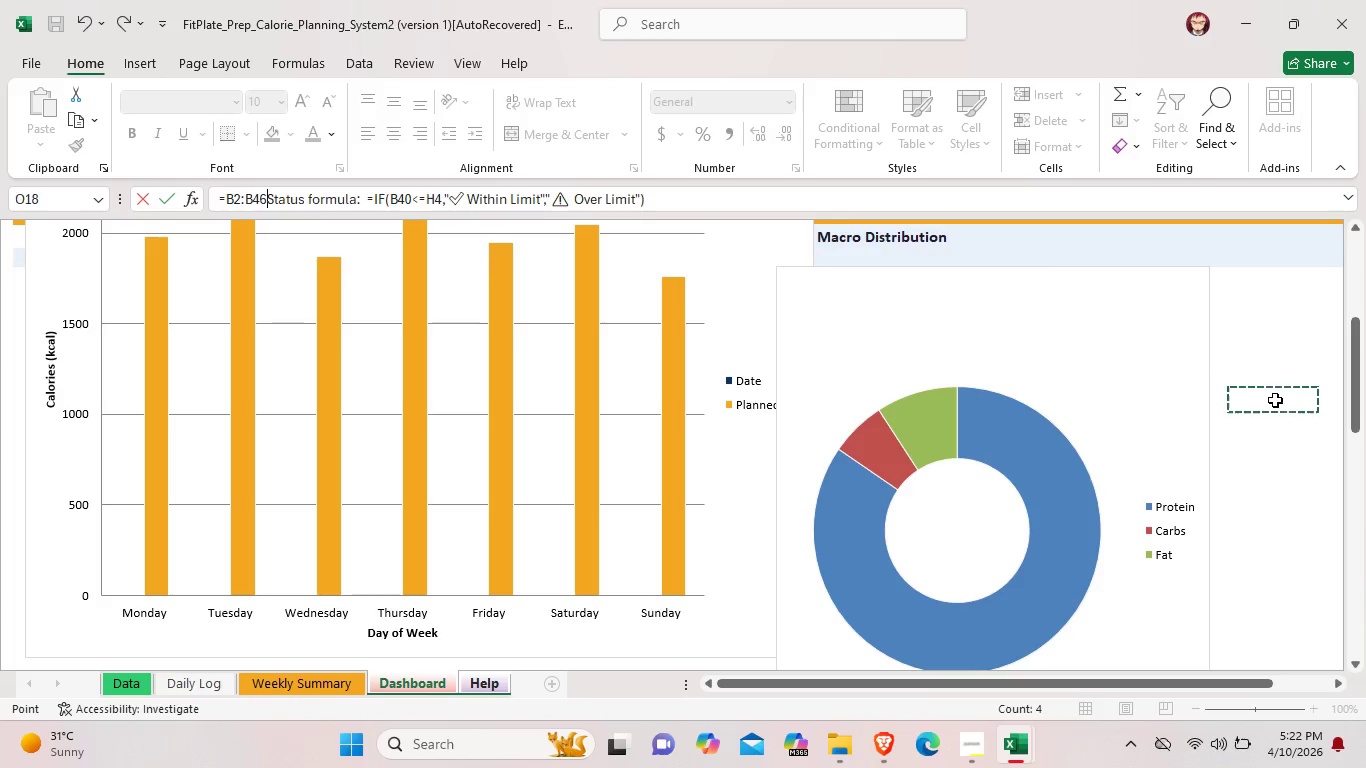 
left_click([1275, 400])
 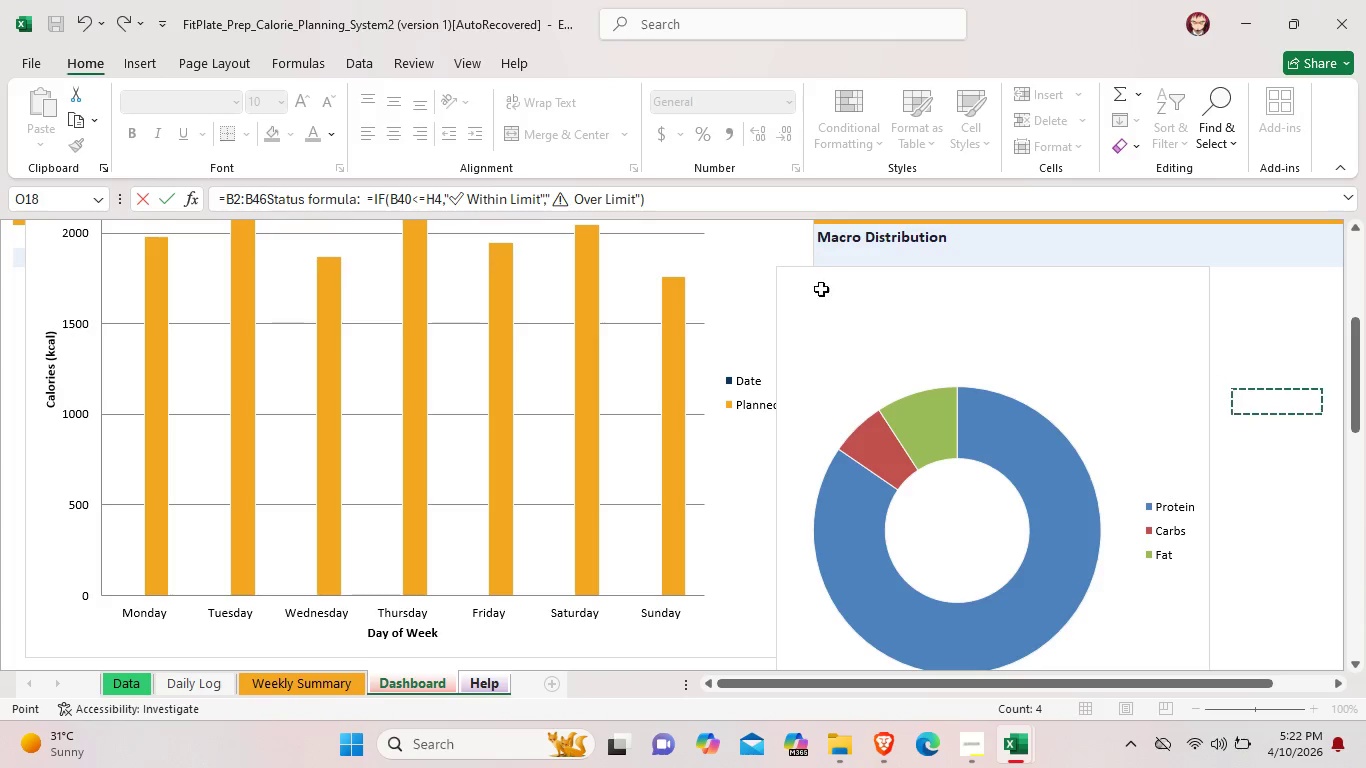 
left_click([821, 289])
 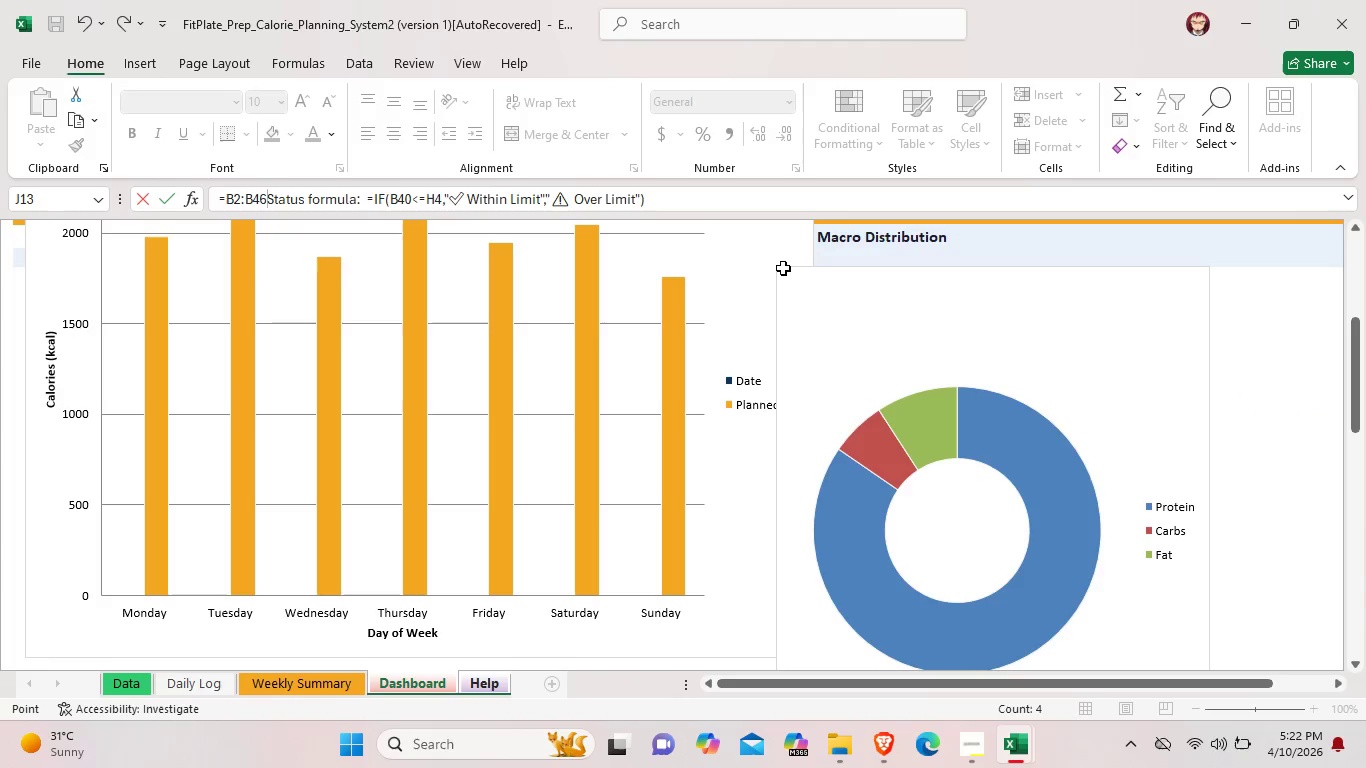 
left_click_drag(start_coordinate=[783, 268], to_coordinate=[854, 264])
 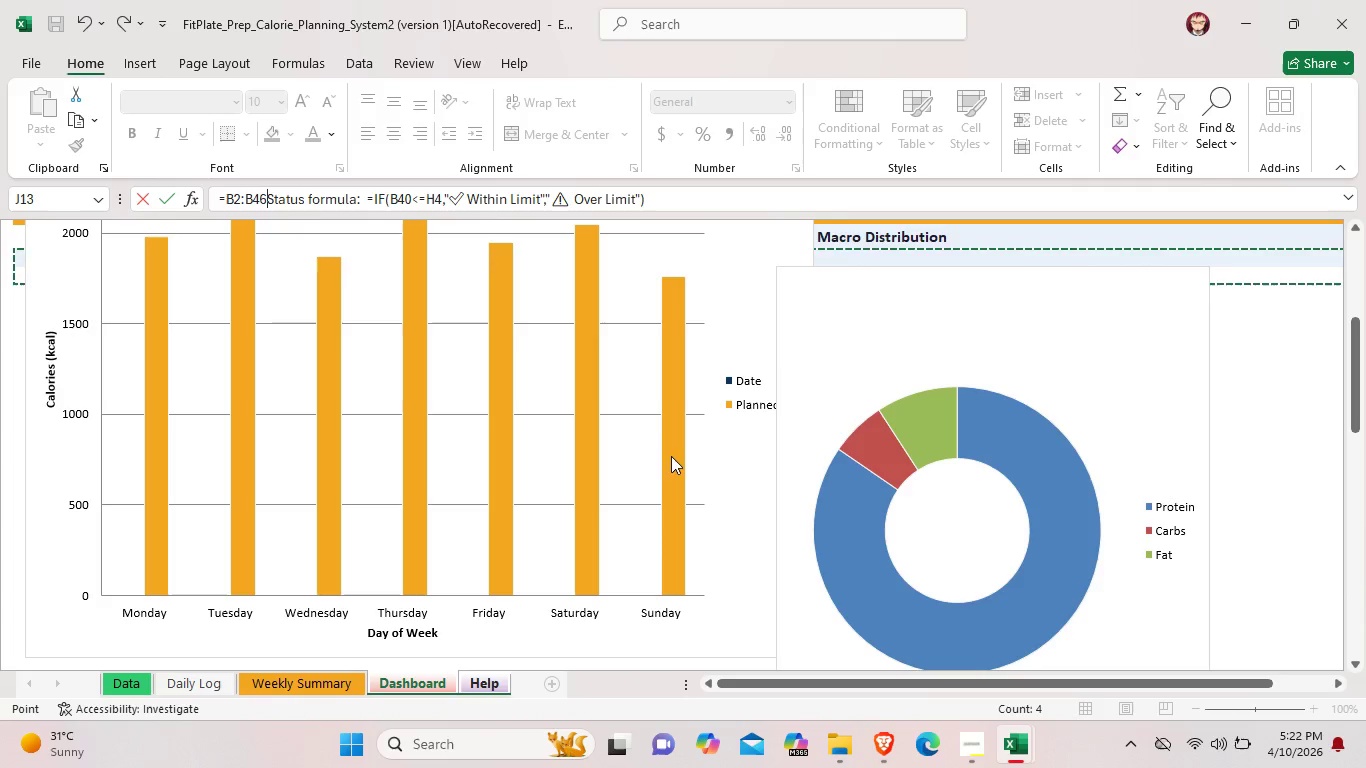 
left_click([671, 456])
 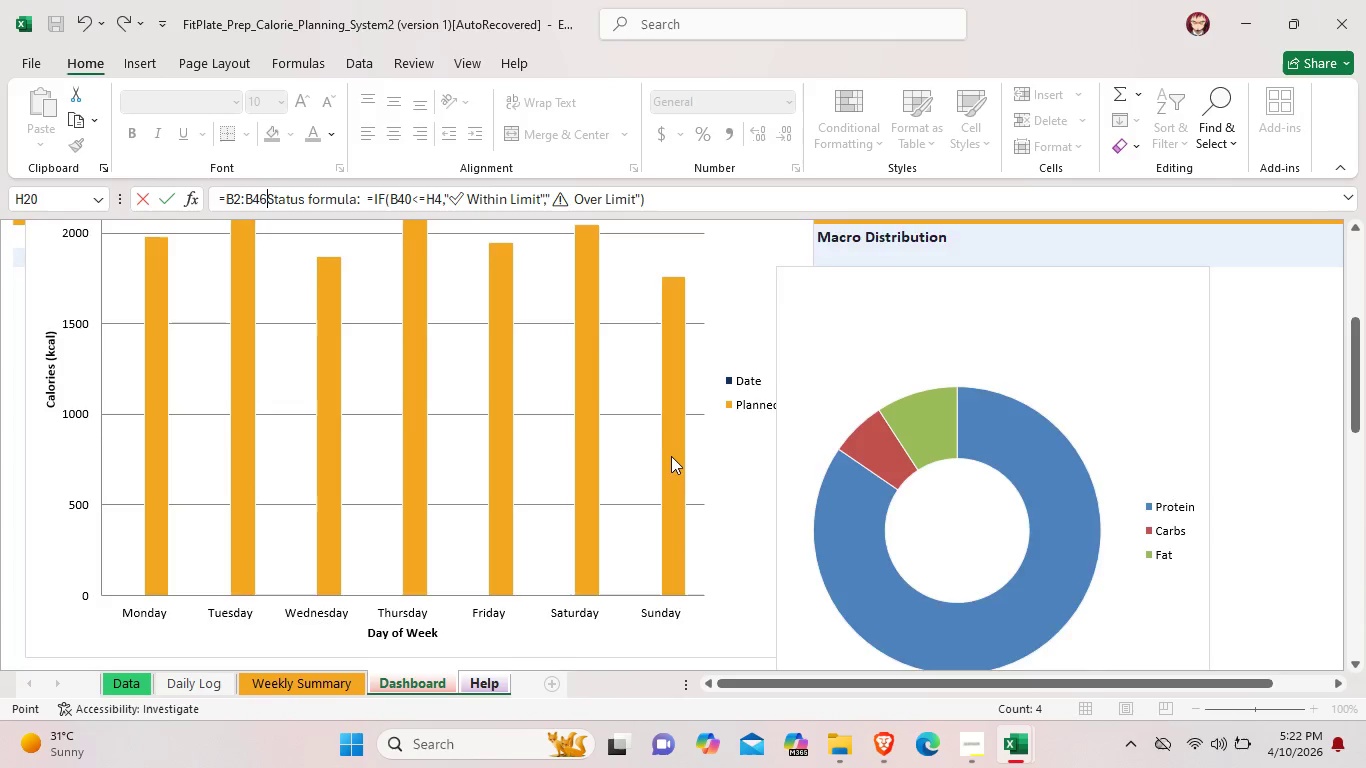 
scroll: coordinate [670, 456], scroll_direction: up, amount: 3.0
 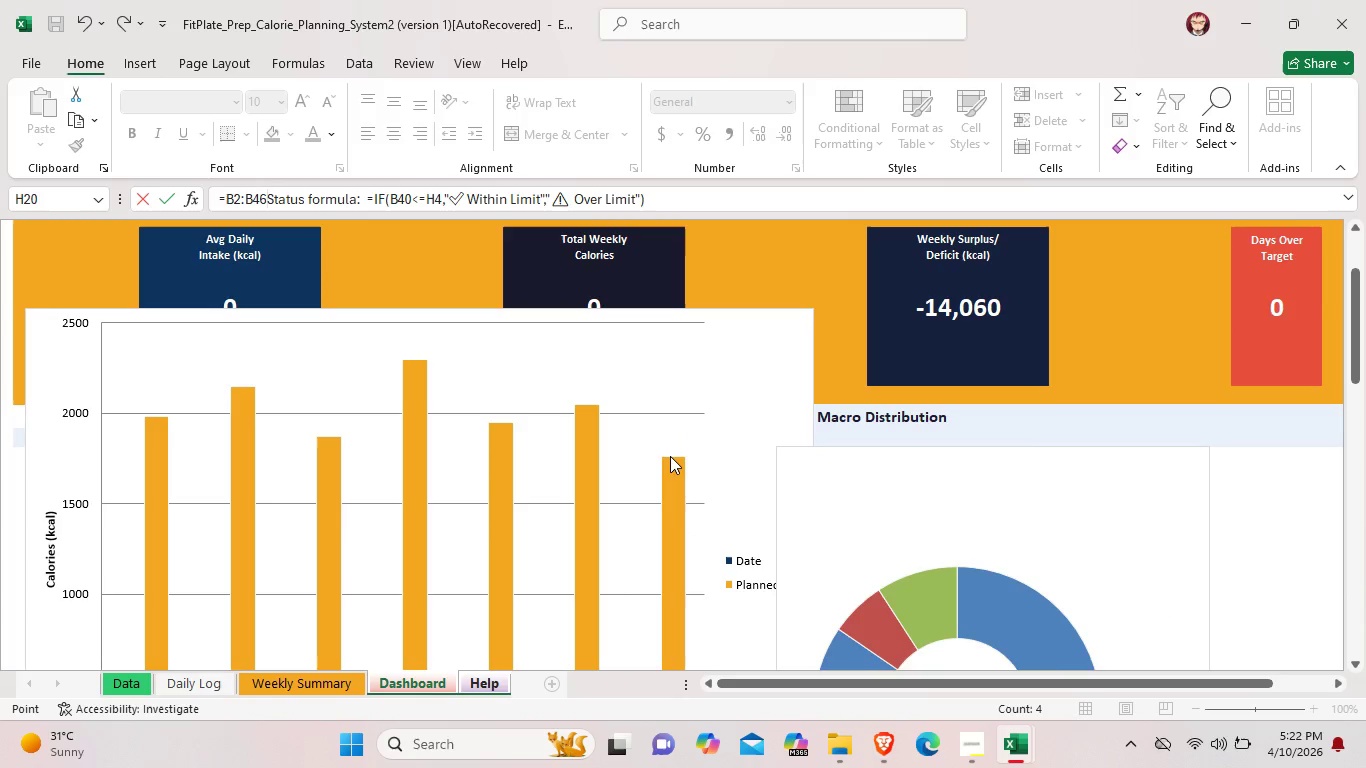 
scroll: coordinate [669, 456], scroll_direction: down, amount: 10.0
 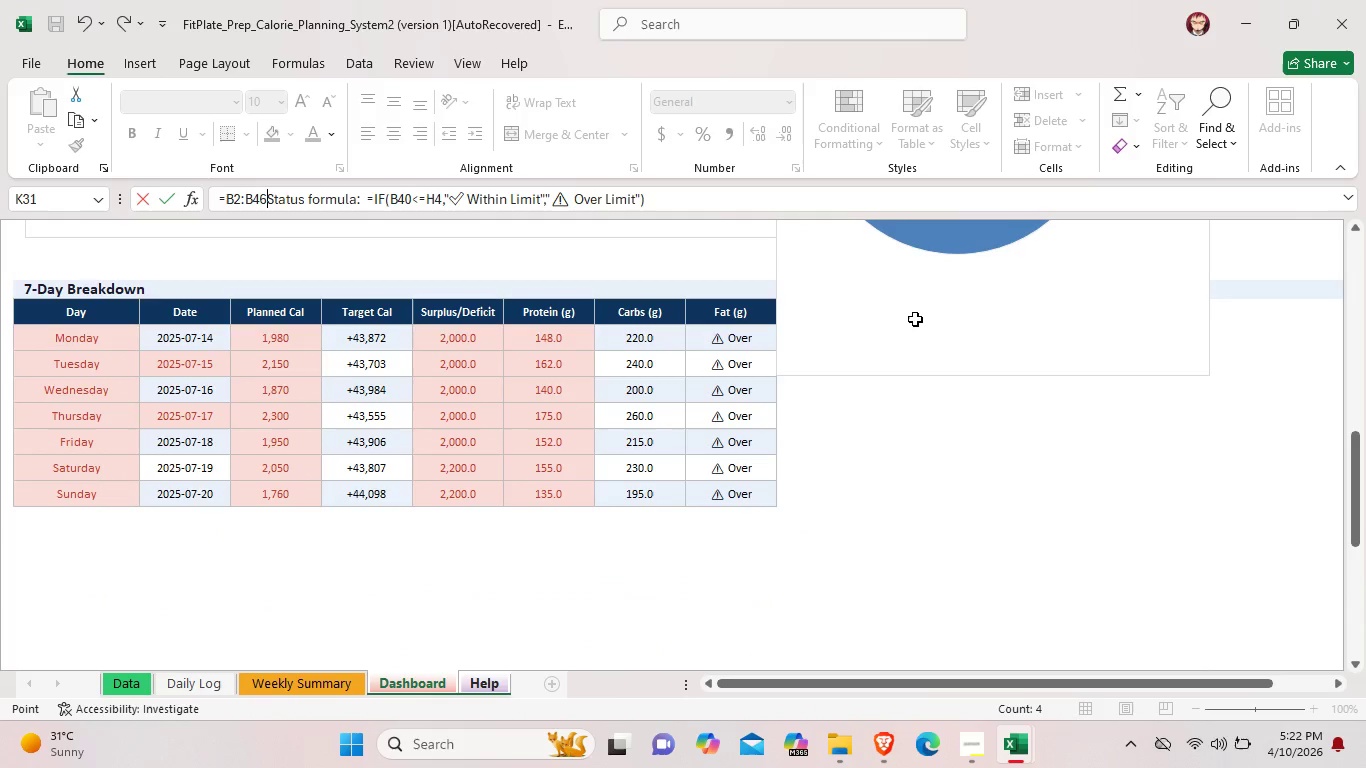 
left_click([915, 319])
 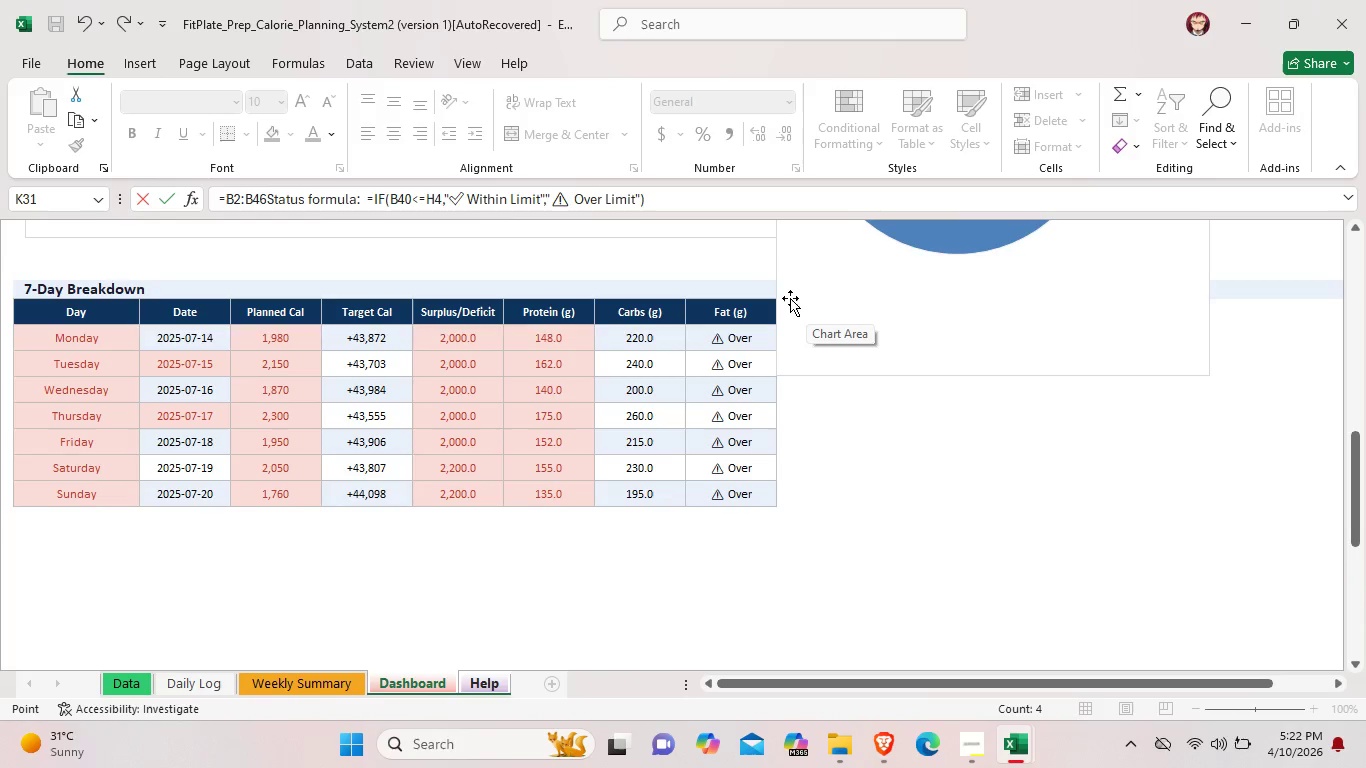 
wait(10.39)
 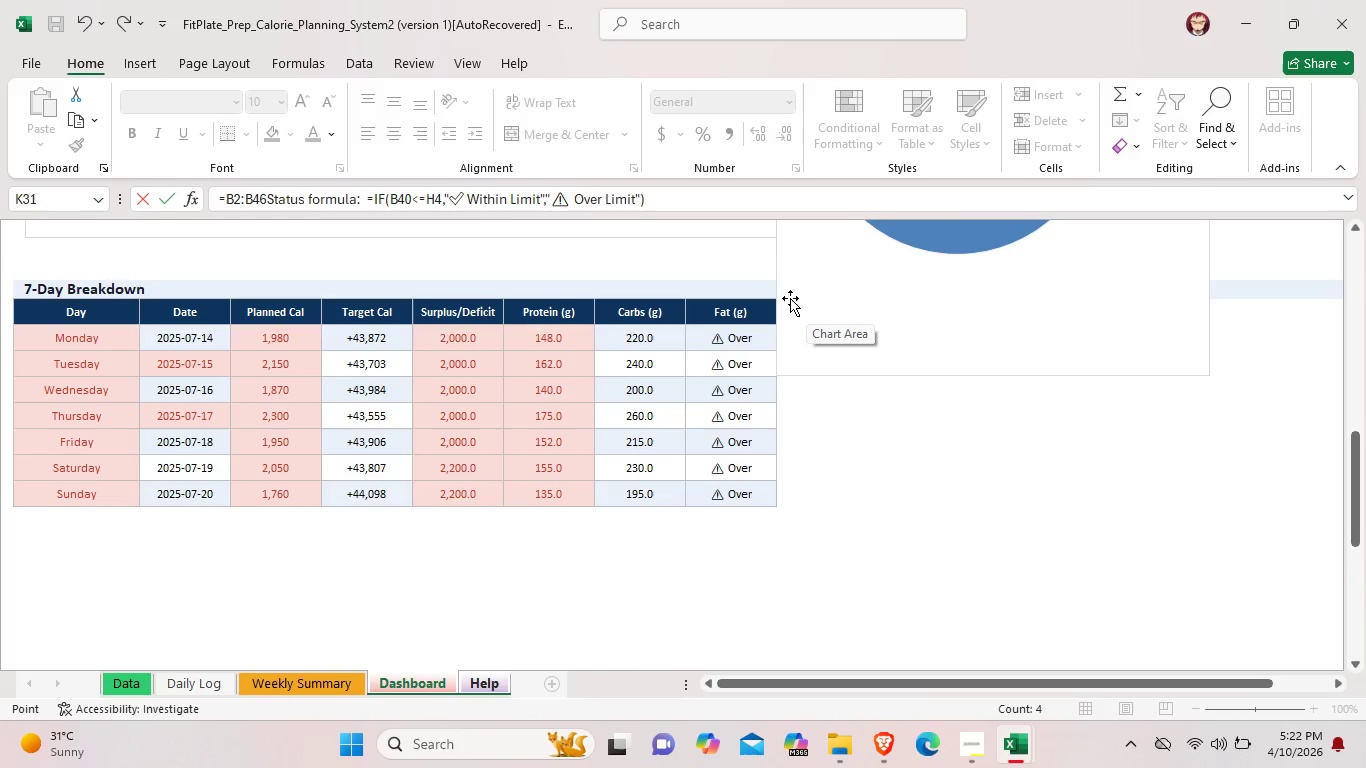 
left_click([1255, 22])